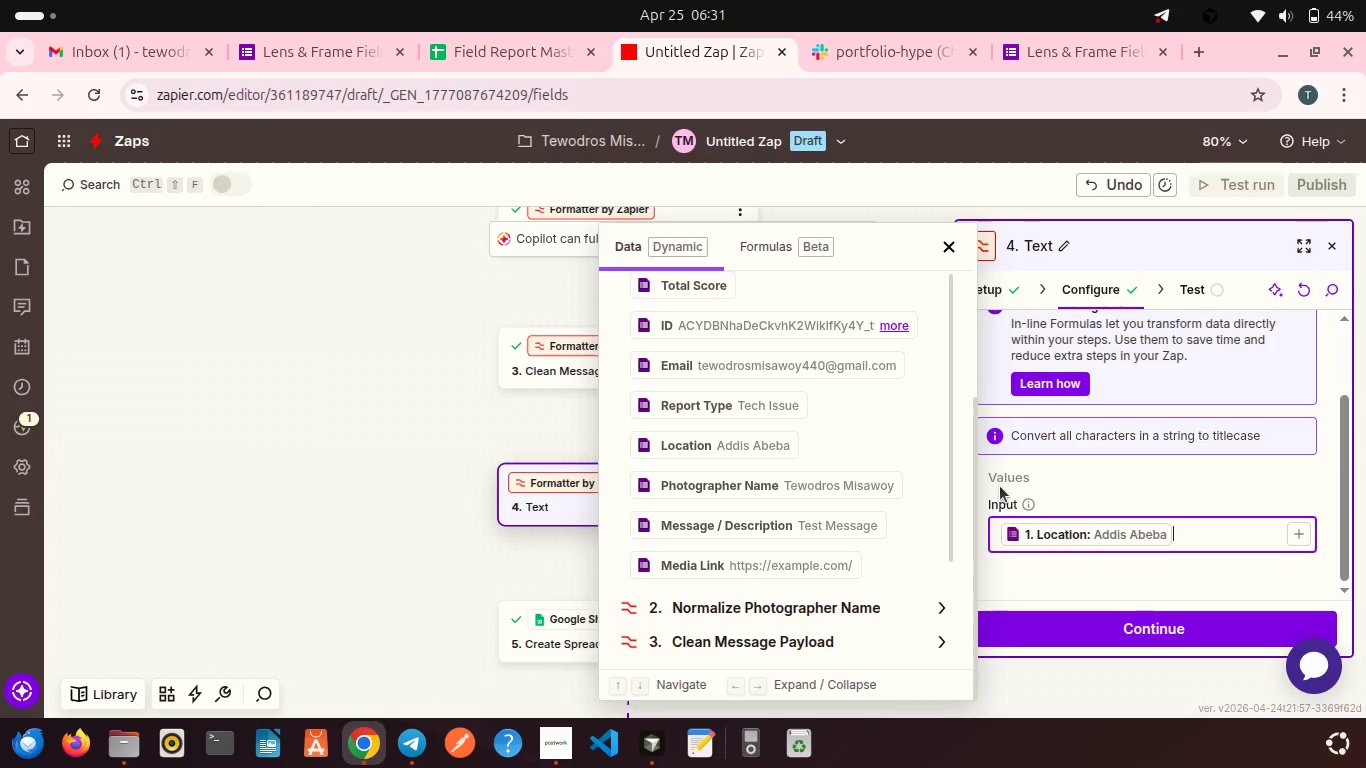 
left_click([1000, 486])
 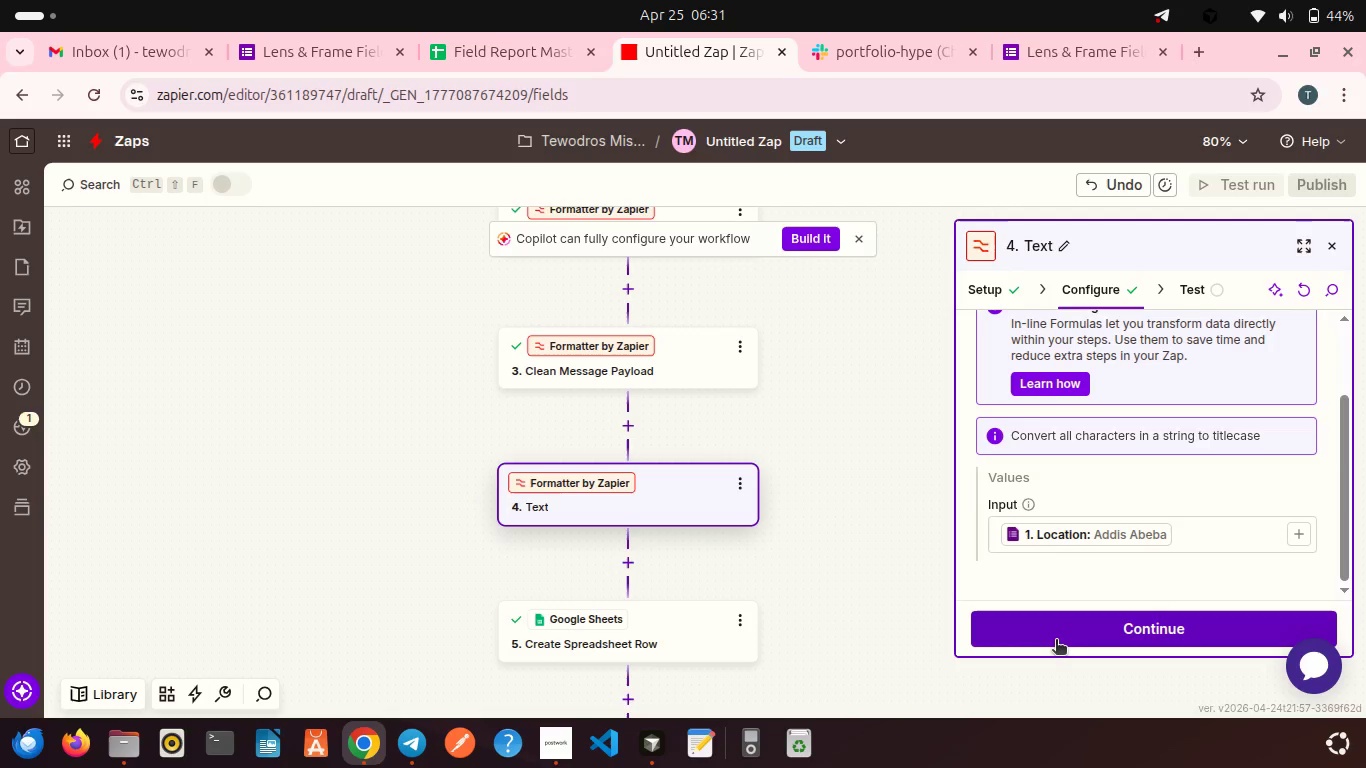 
left_click([1056, 641])
 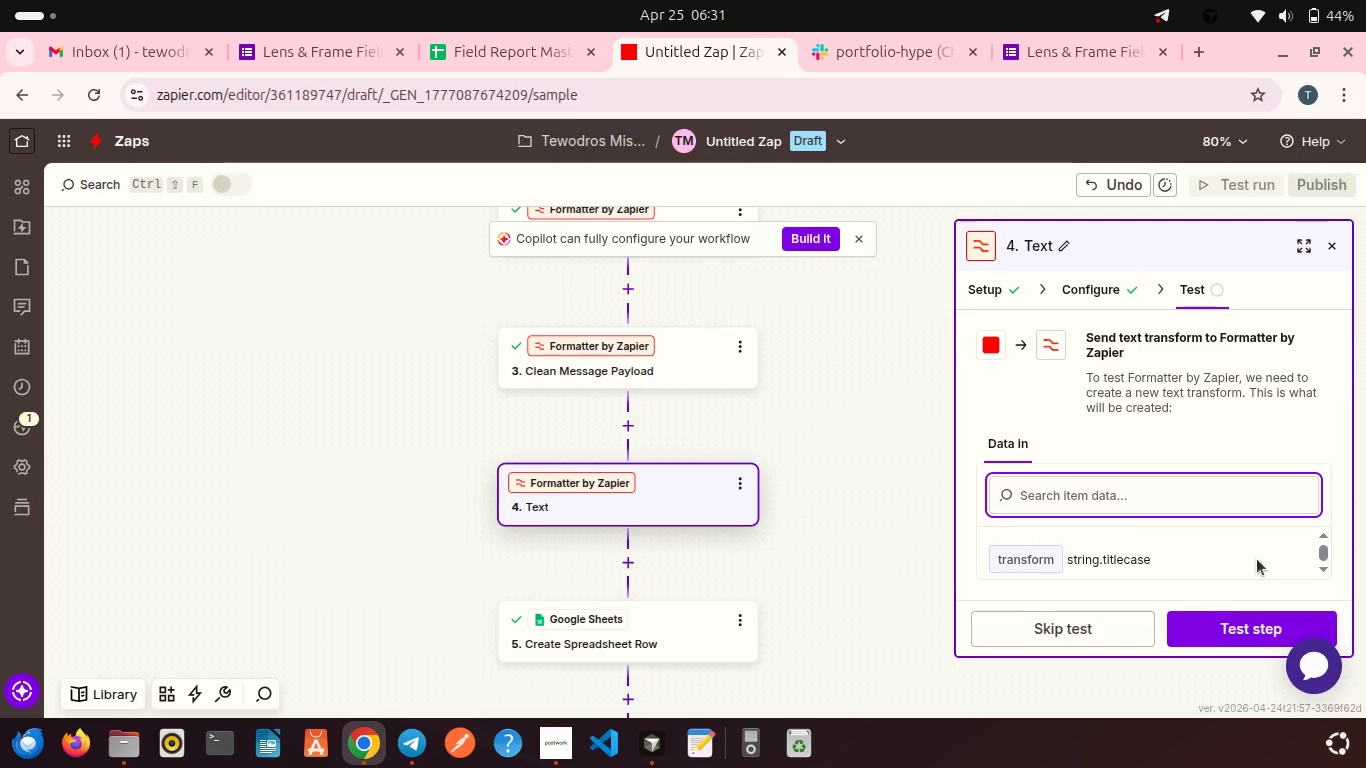 
left_click([1231, 627])
 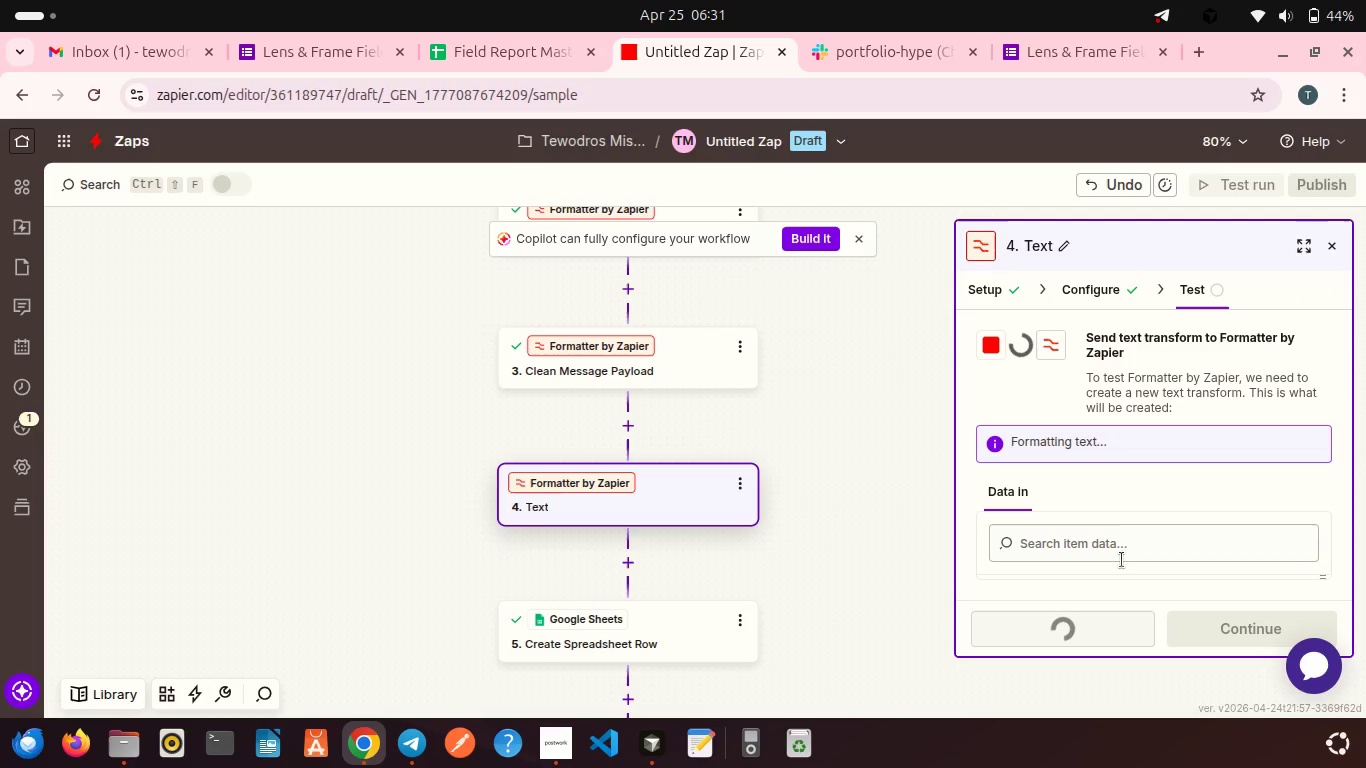 
scroll: coordinate [802, 548], scroll_direction: down, amount: 6.0
 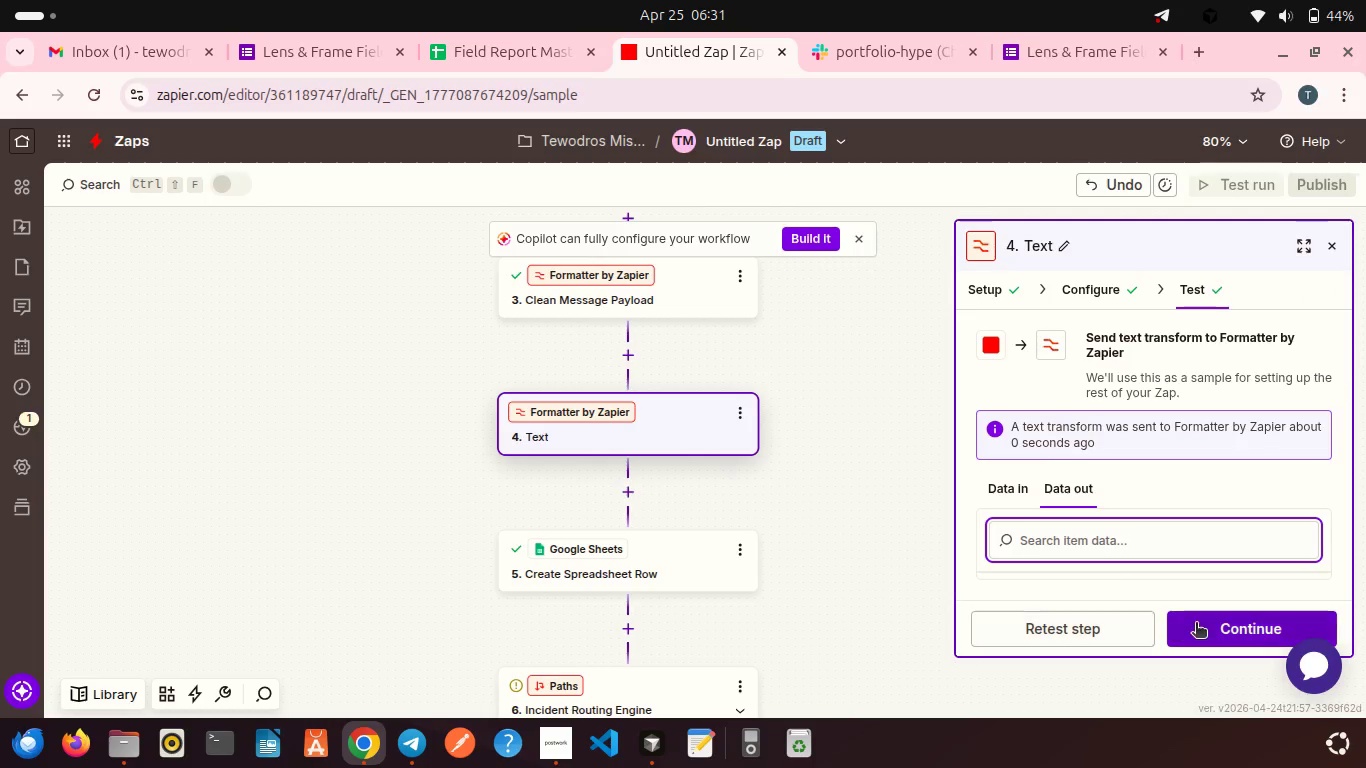 
left_click([1200, 624])
 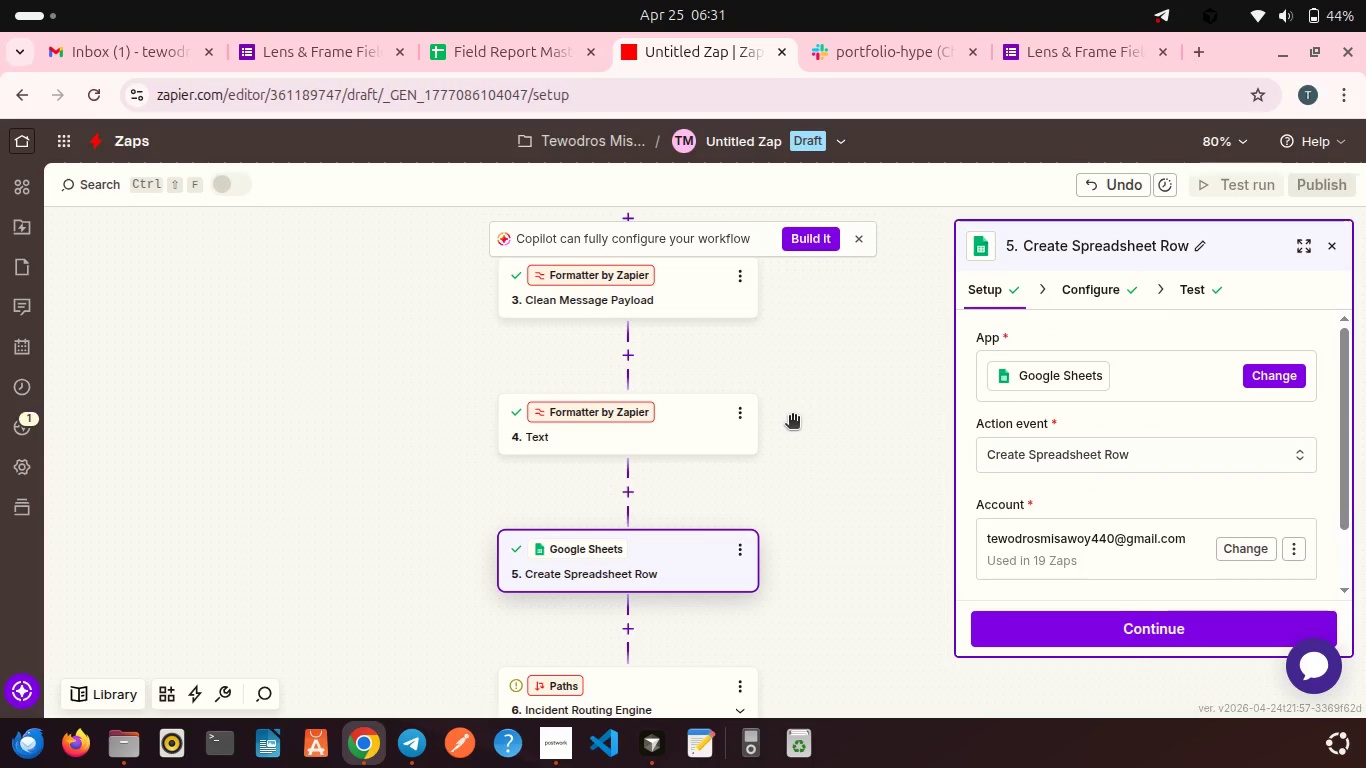 
left_click([740, 399])
 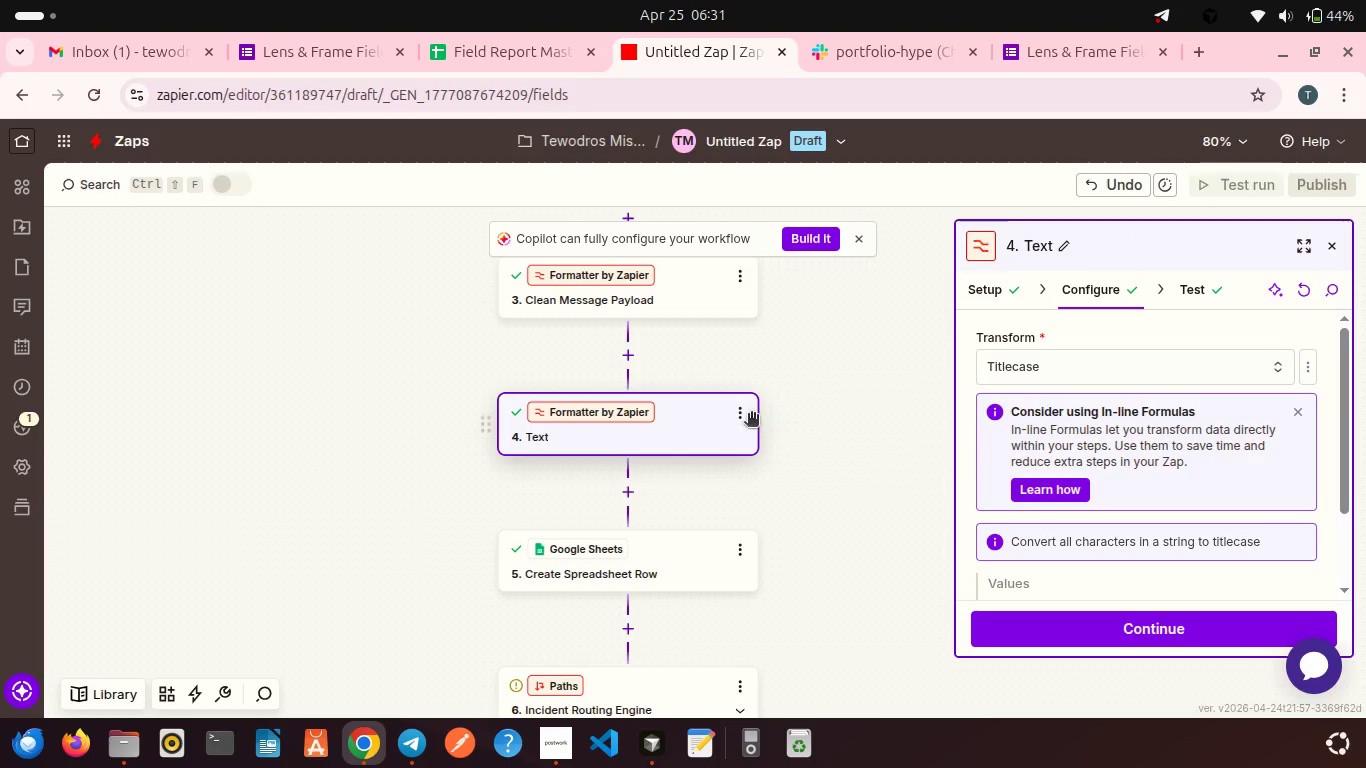 
left_click([746, 417])
 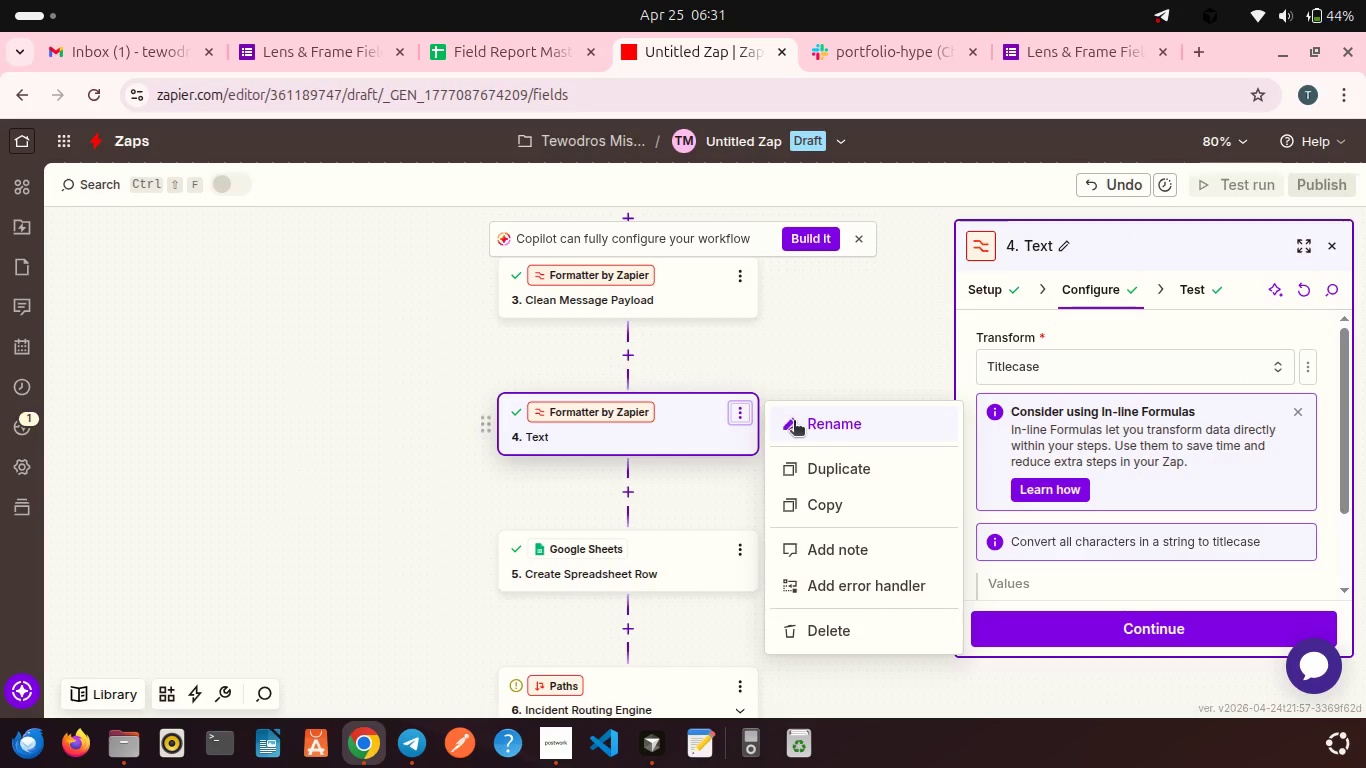 
left_click([794, 422])
 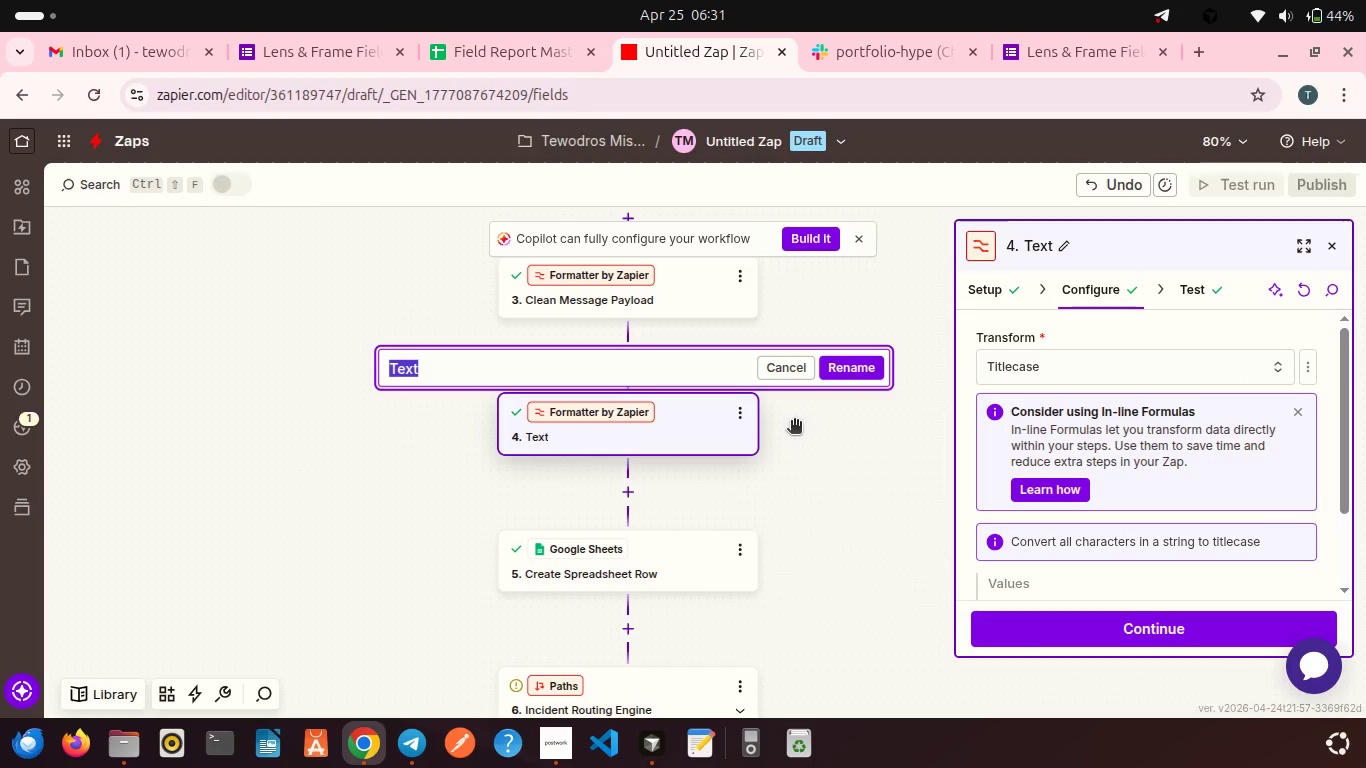 
type(Nn)
key(Backspace)
type(ormilize )
key(Backspace)
key(Backspace)
key(Backspace)
key(Backspace)
key(Backspace)
key(Backspace)
type(alize Location Field)
 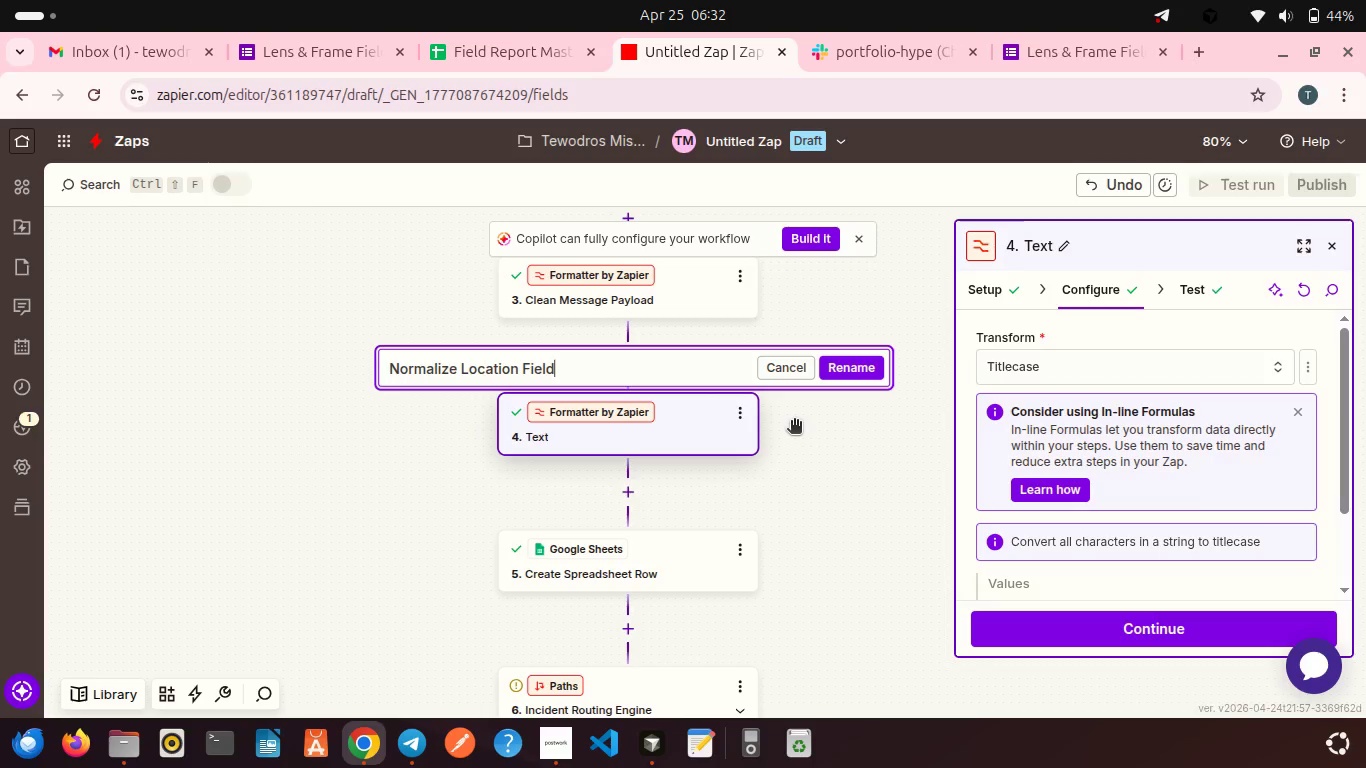 
left_click([846, 373])
 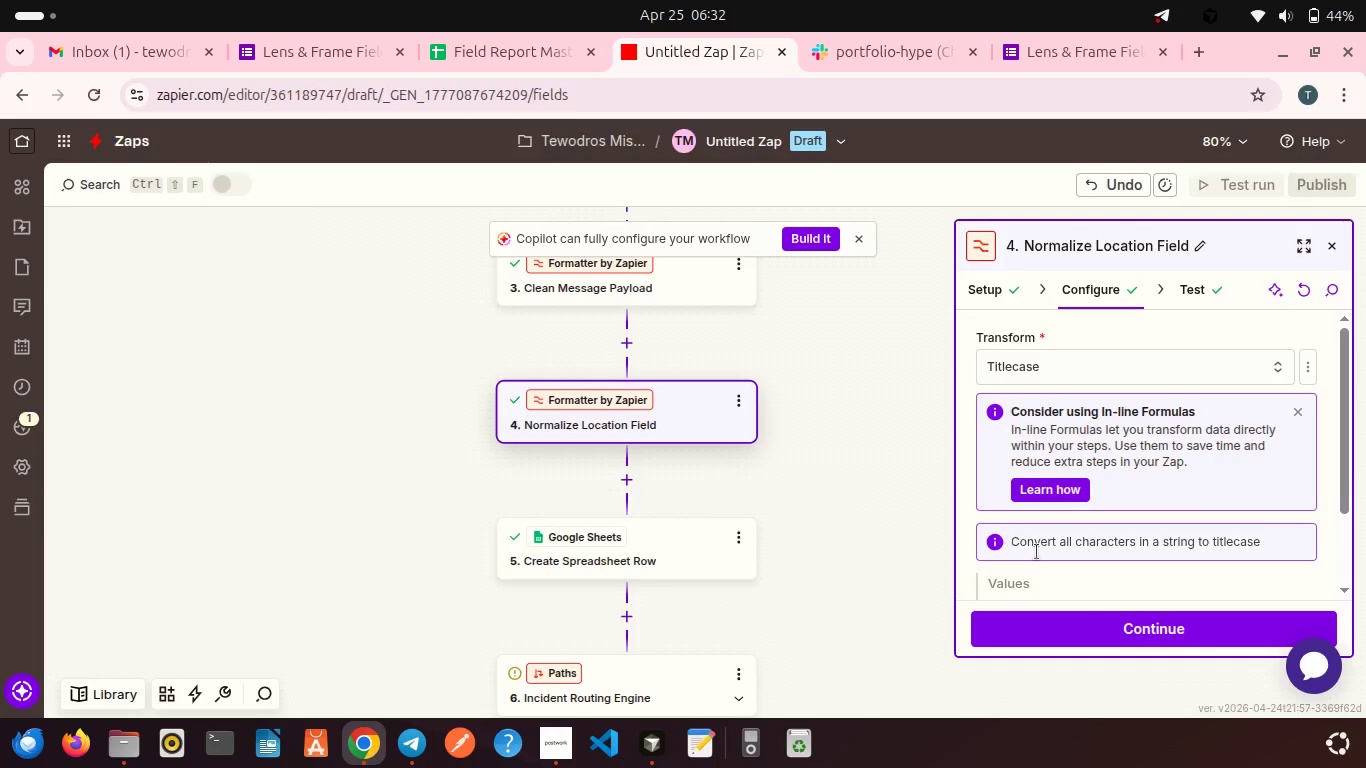 
left_click([1086, 619])
 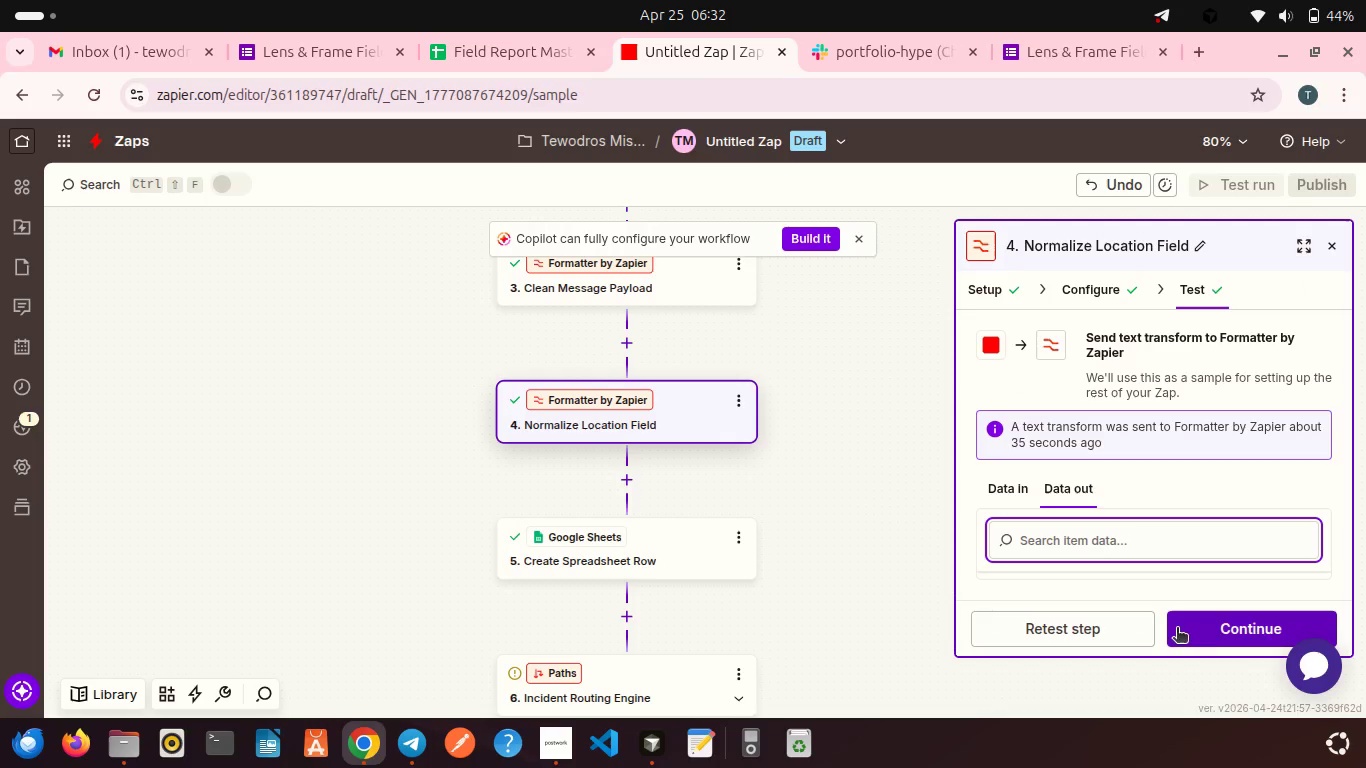 
left_click([1208, 631])
 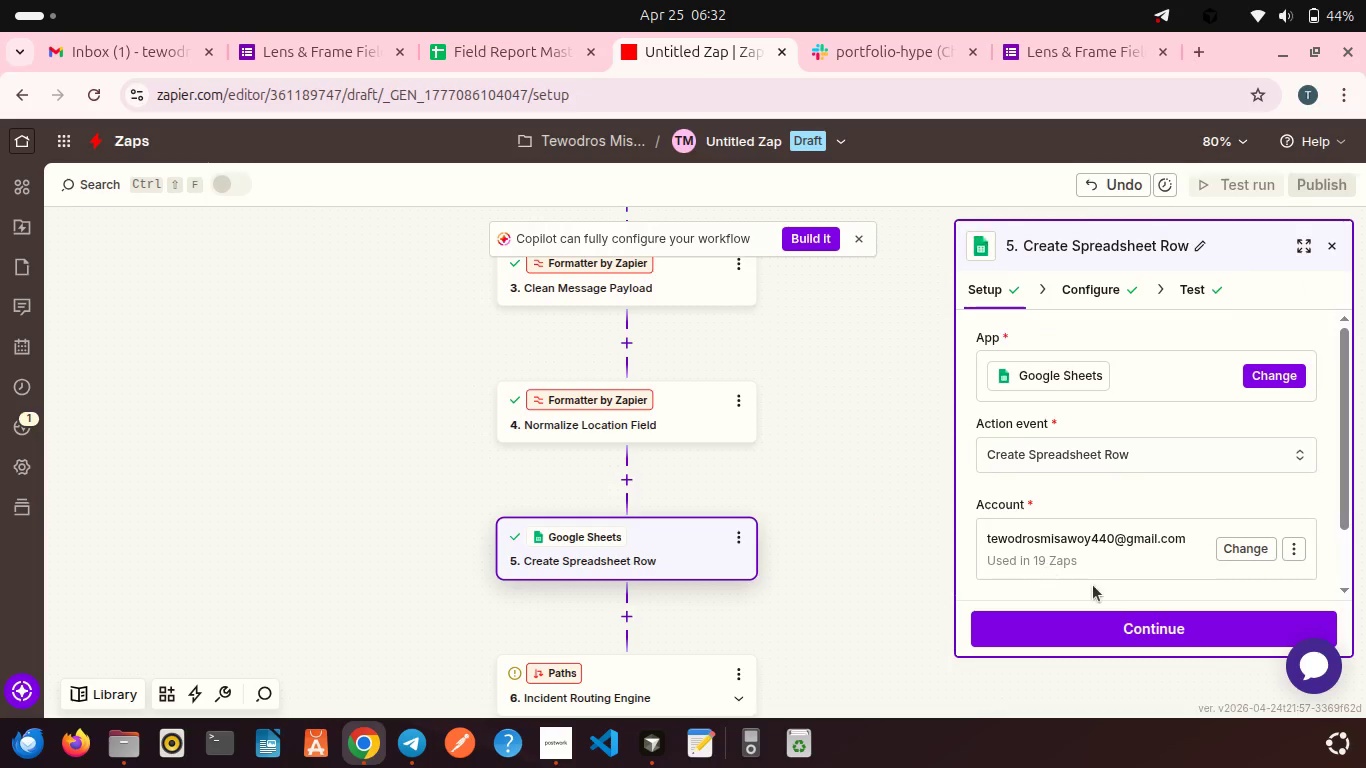 
scroll: coordinate [1093, 585], scroll_direction: down, amount: 2.0
 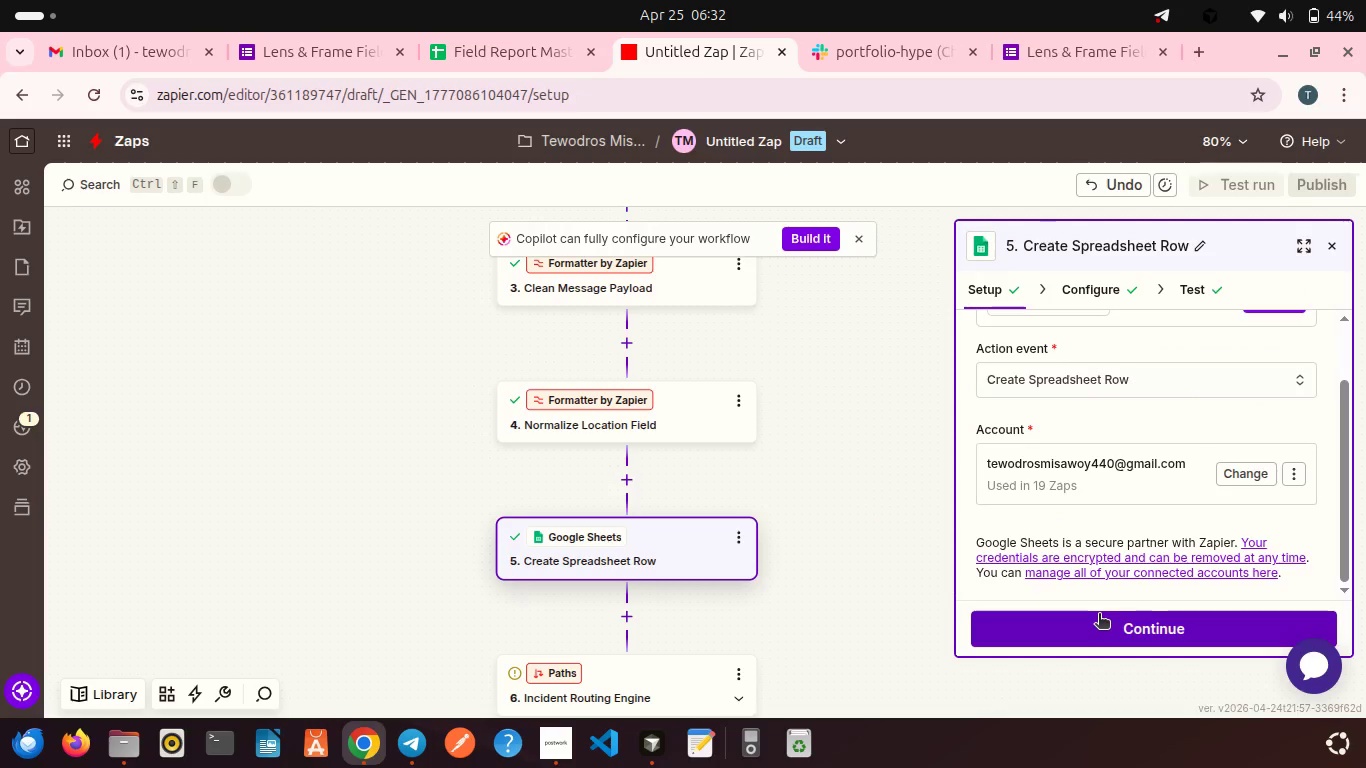 
left_click([1099, 615])
 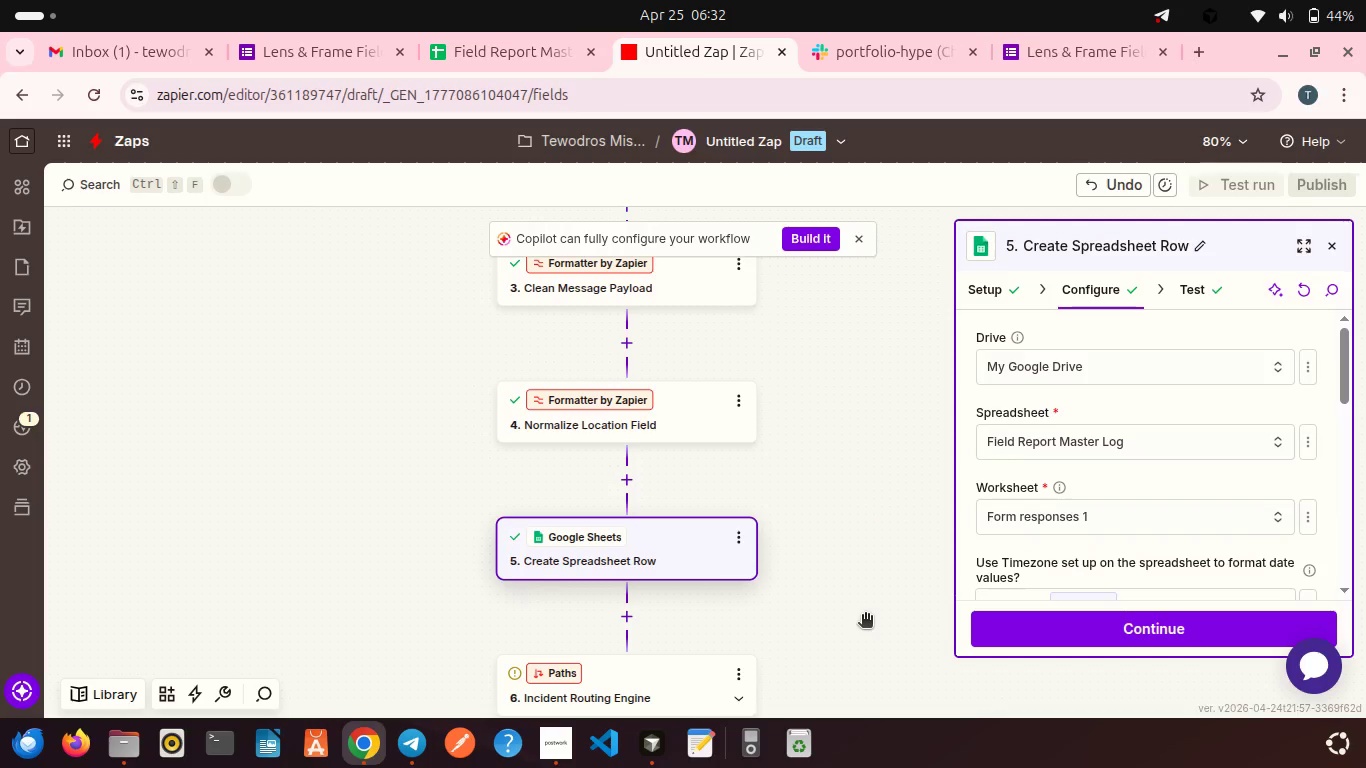 
scroll: coordinate [865, 616], scroll_direction: down, amount: 1.0
 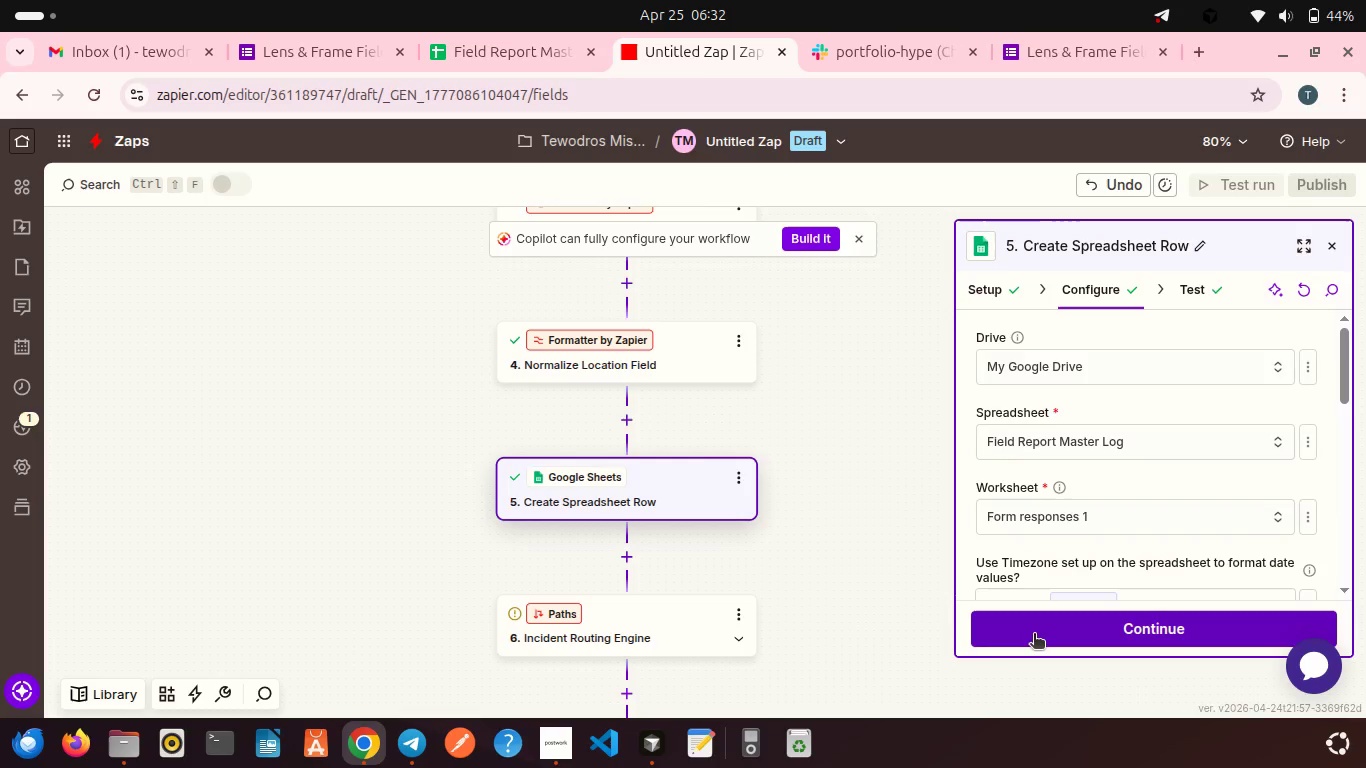 
left_click([1034, 635])
 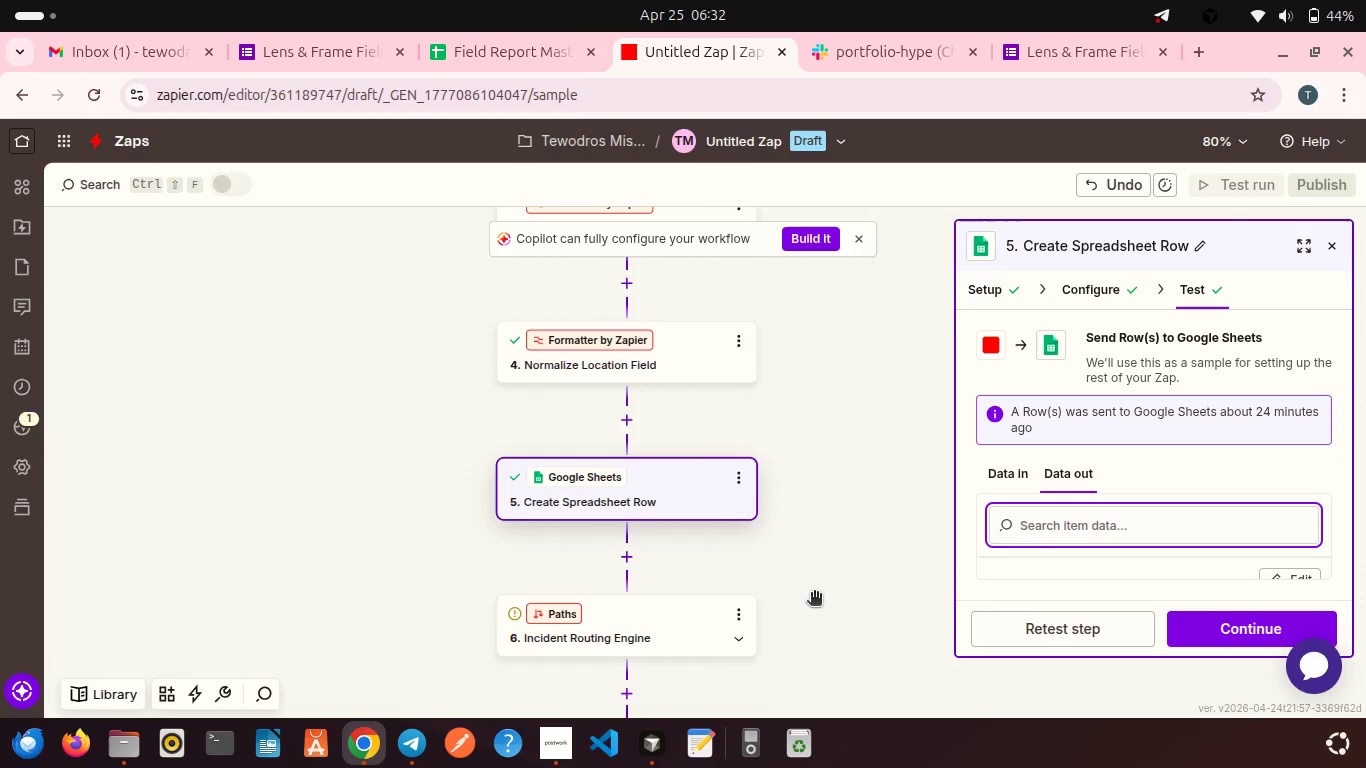 
scroll: coordinate [814, 594], scroll_direction: down, amount: 2.0
 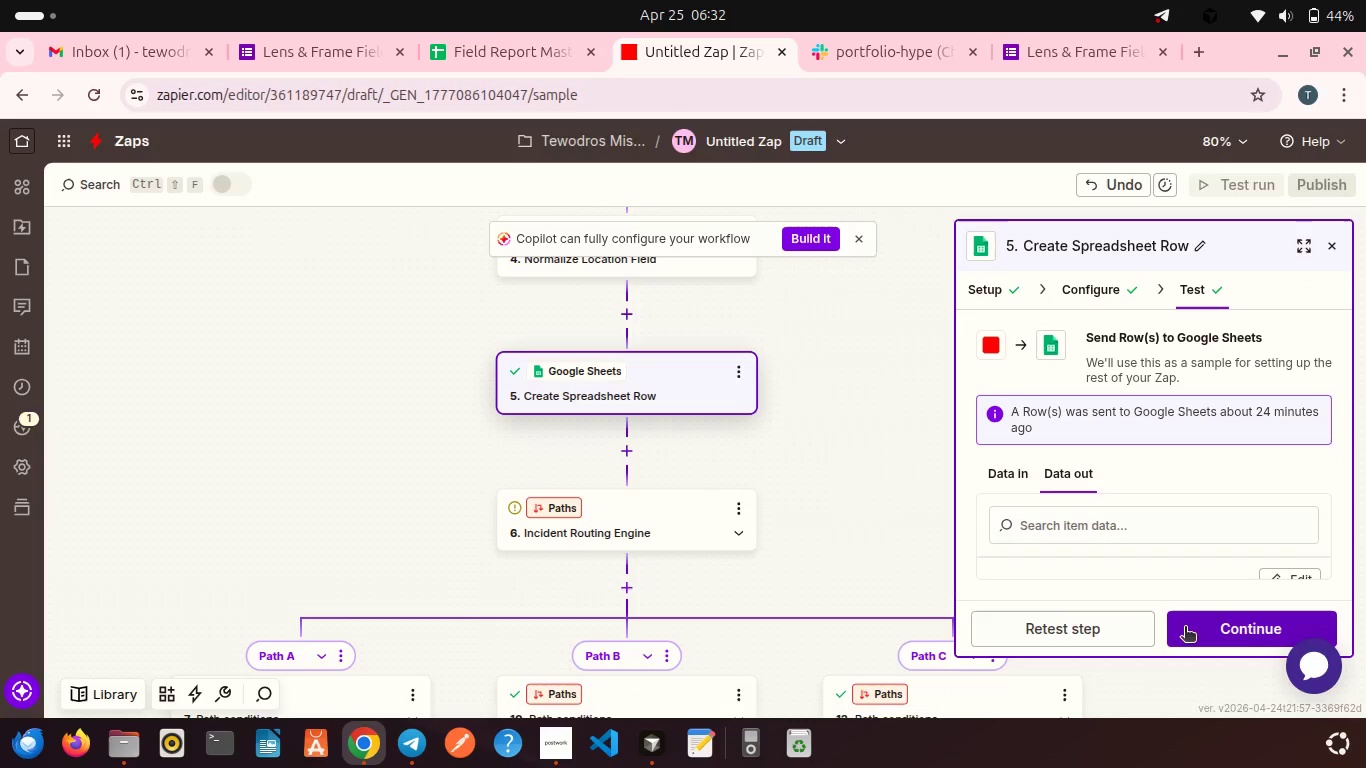 
left_click([1253, 630])
 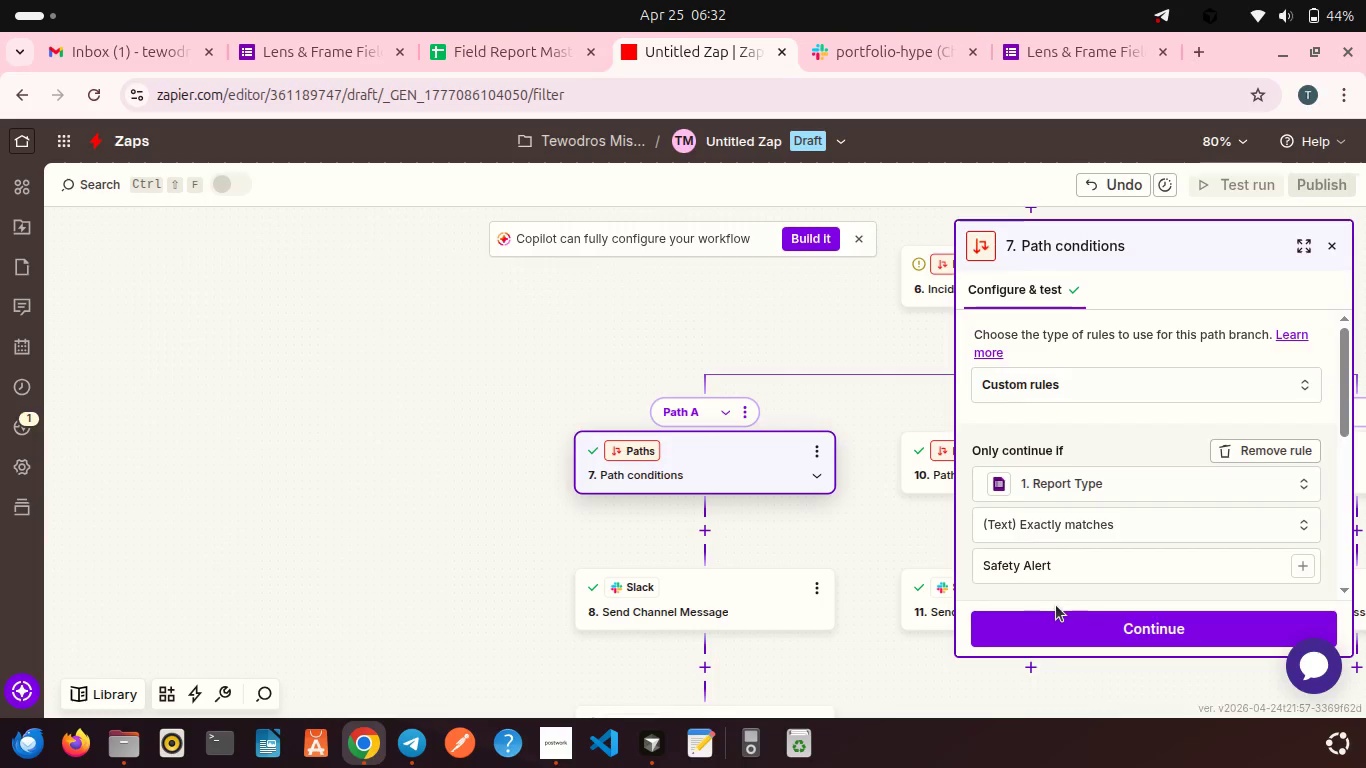 
scroll: coordinate [911, 609], scroll_direction: down, amount: 3.0
 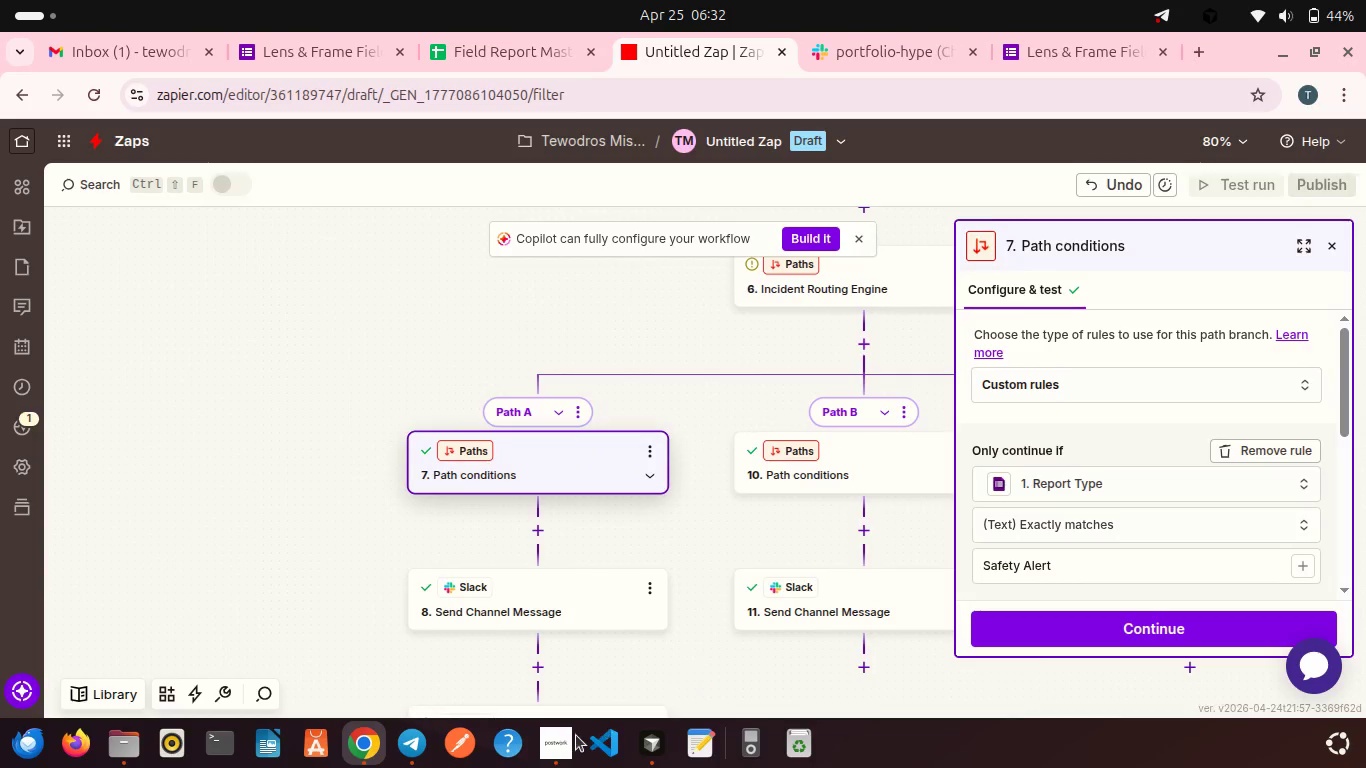 
left_click([576, 735])